 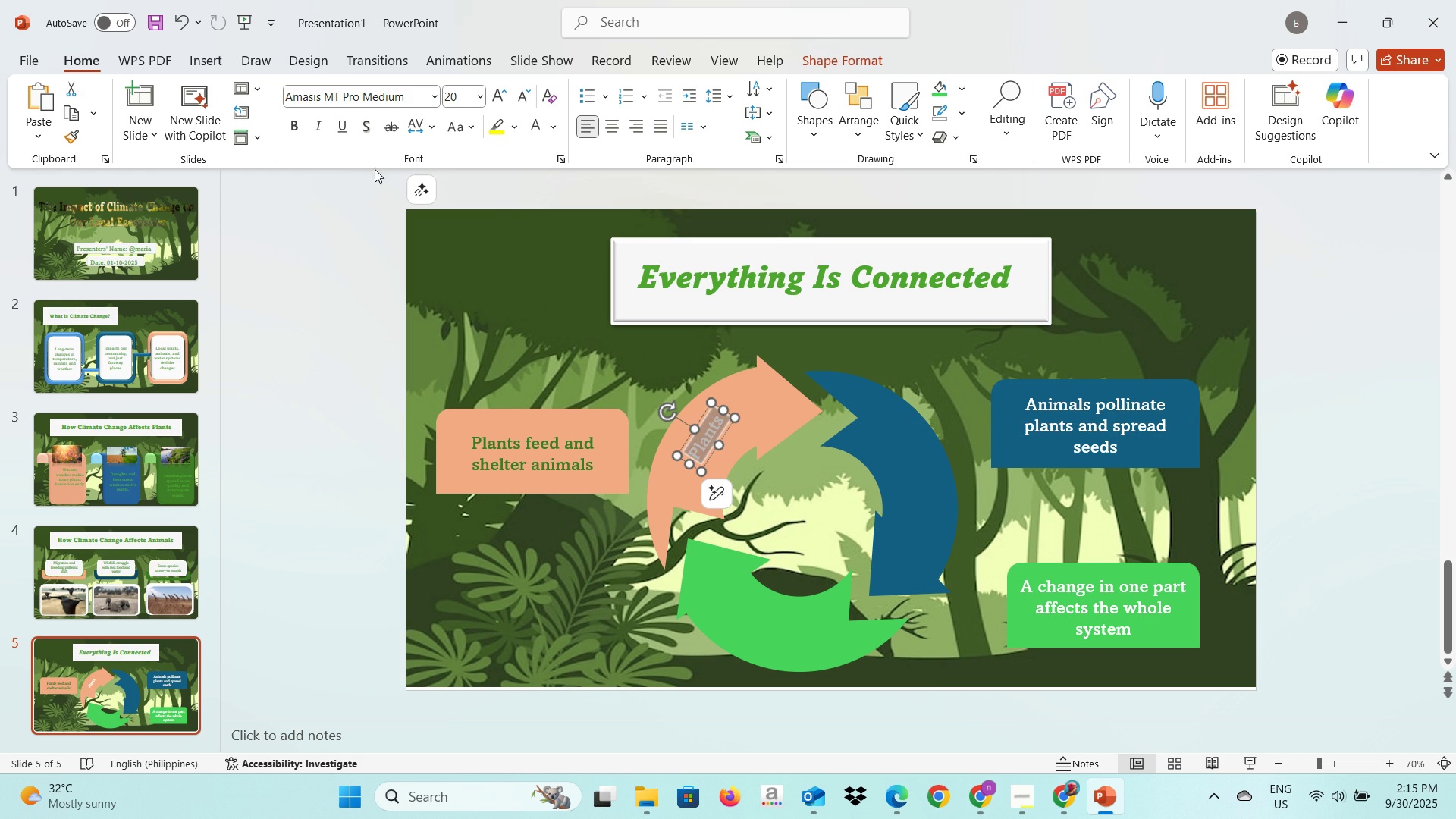 
left_click([477, 97])
 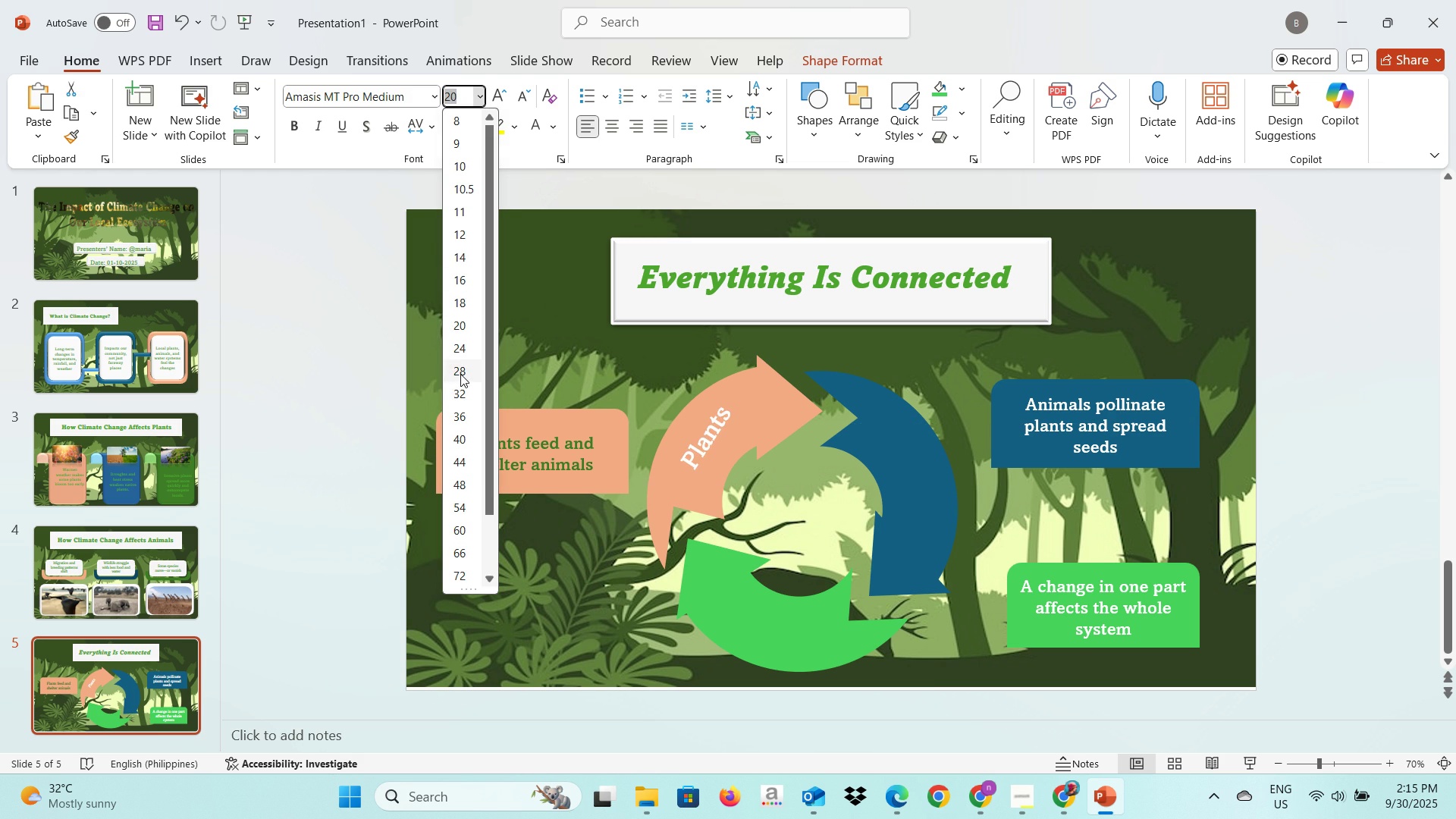 
left_click([460, 374])
 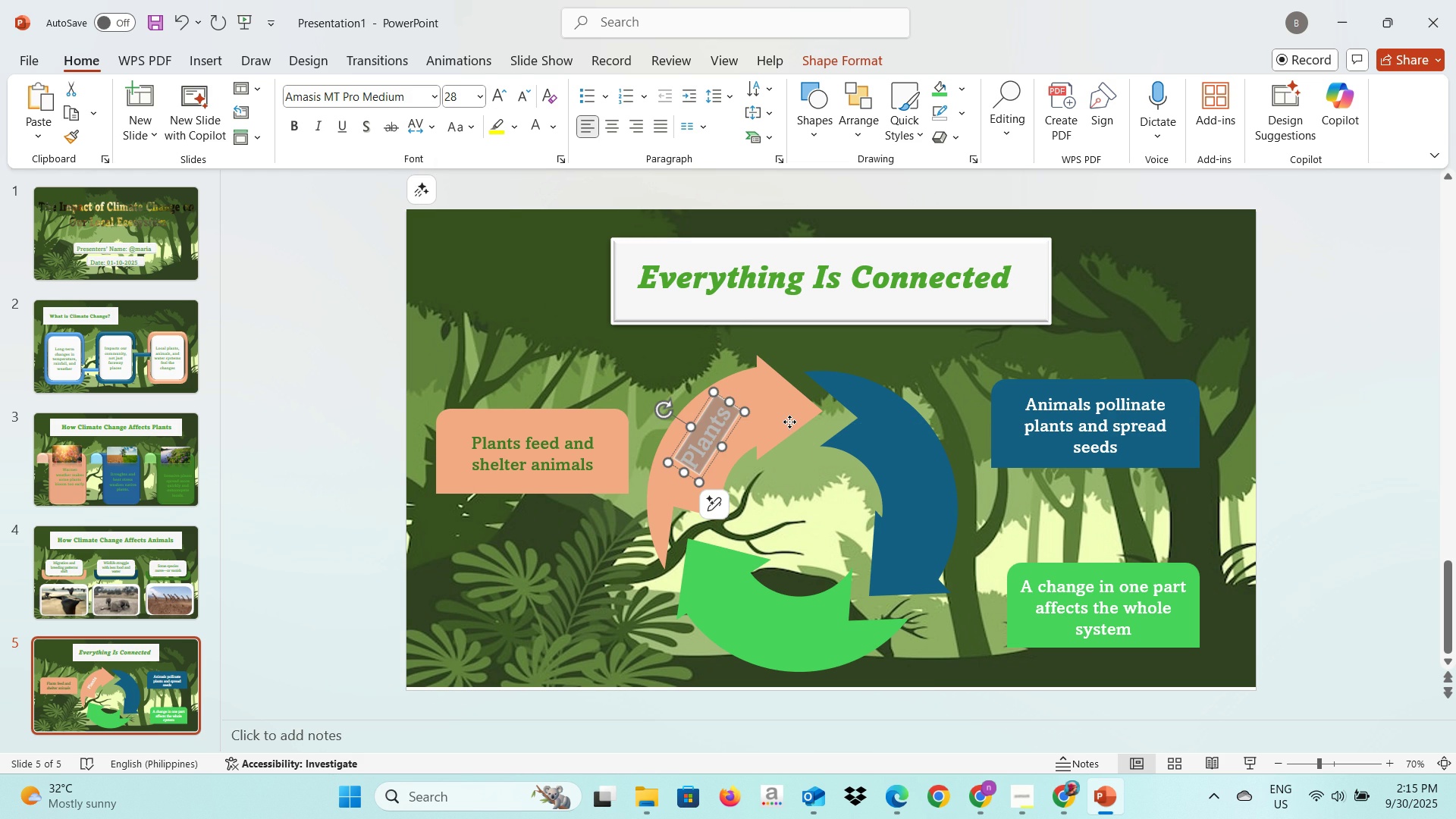 
left_click([789, 422])
 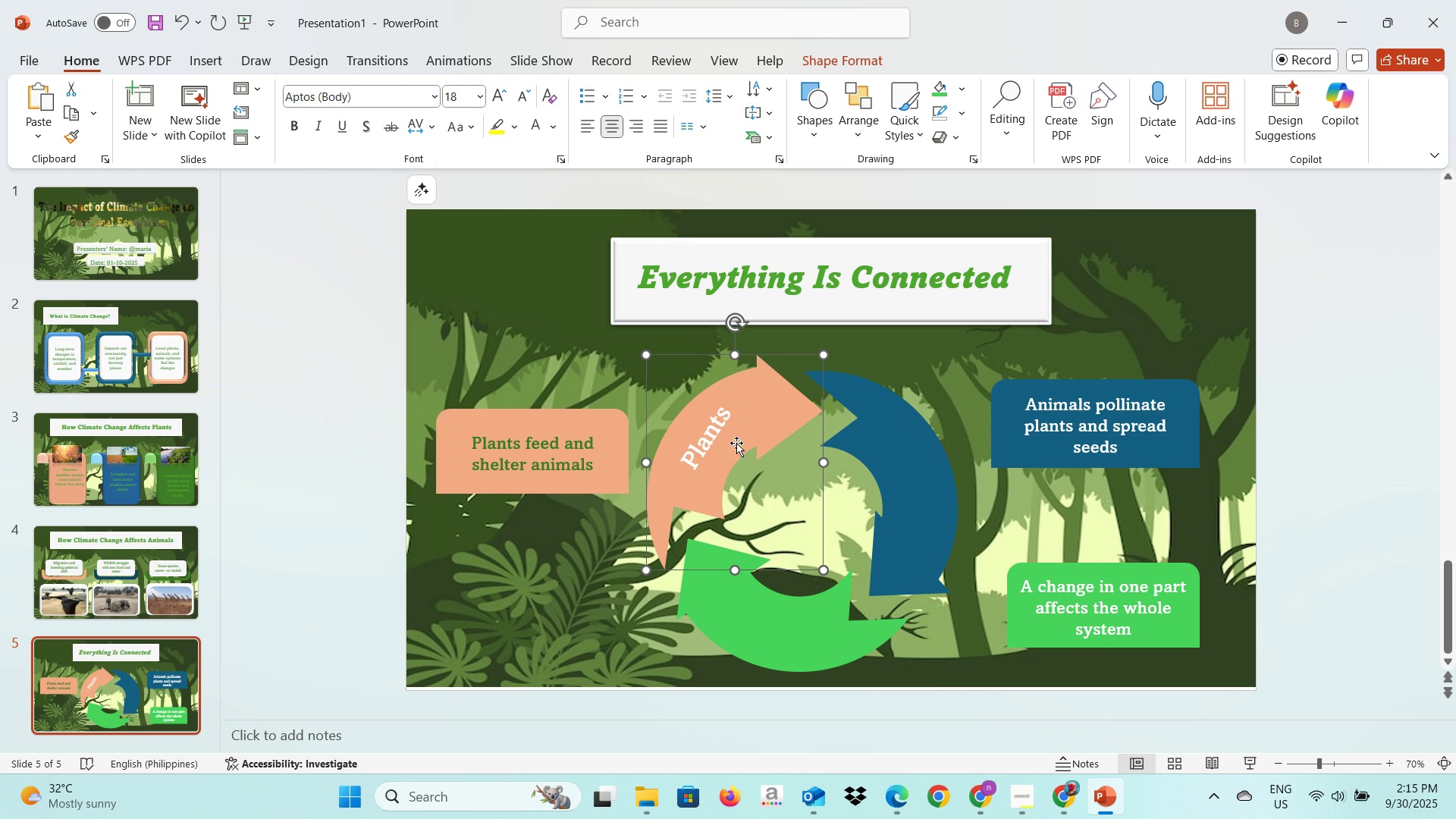 
left_click([707, 435])
 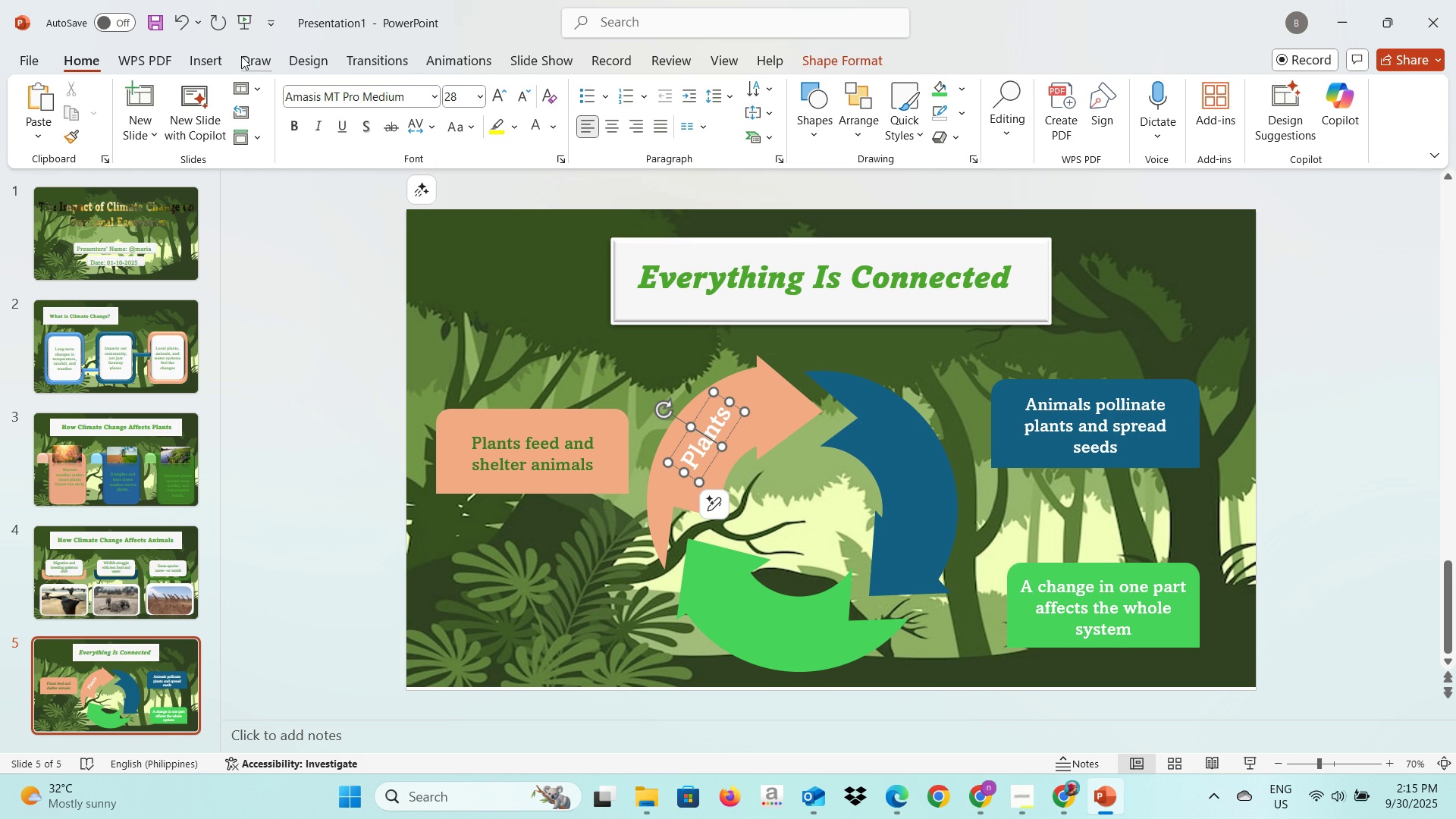 
left_click([213, 55])
 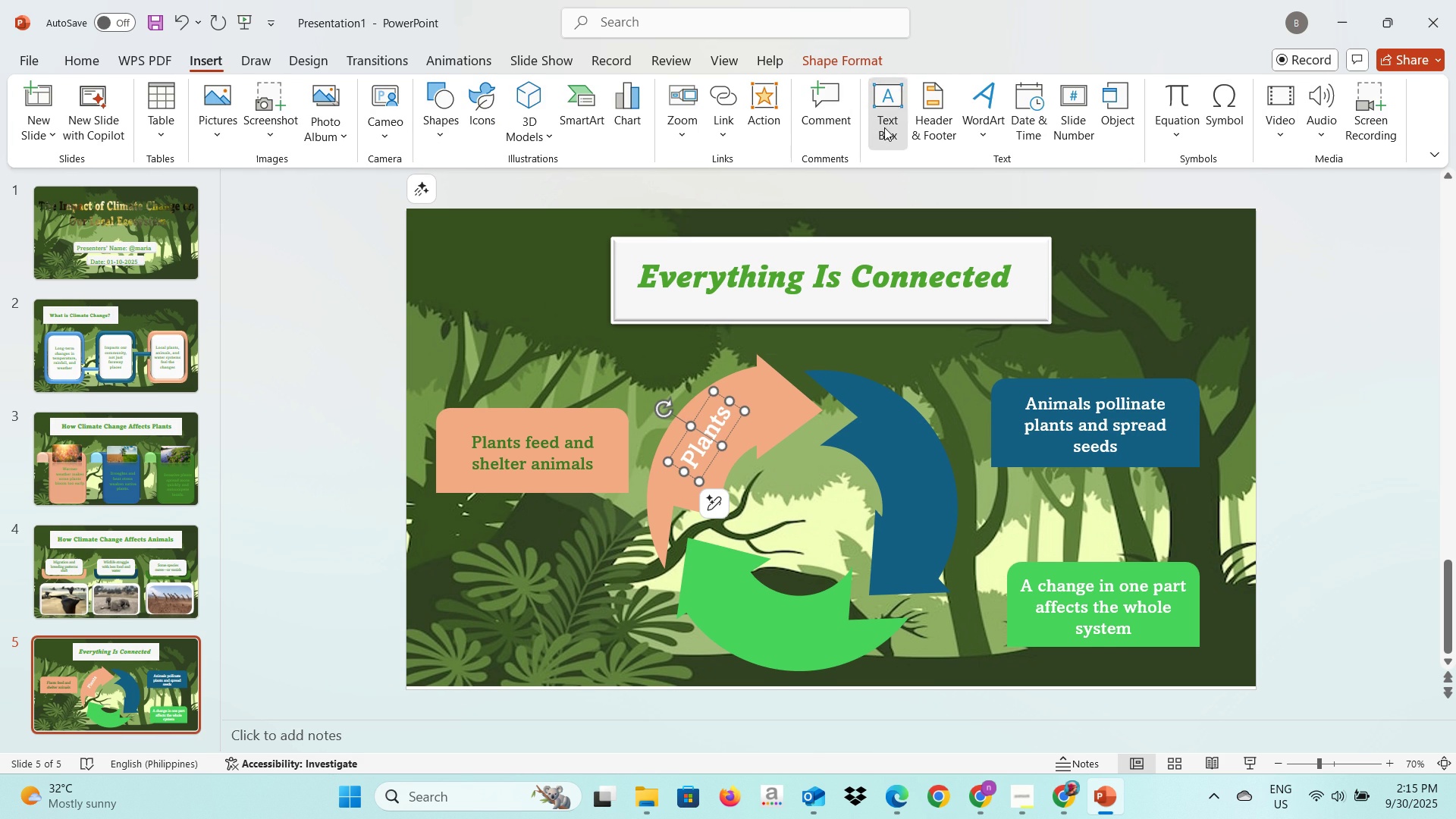 
left_click([884, 127])
 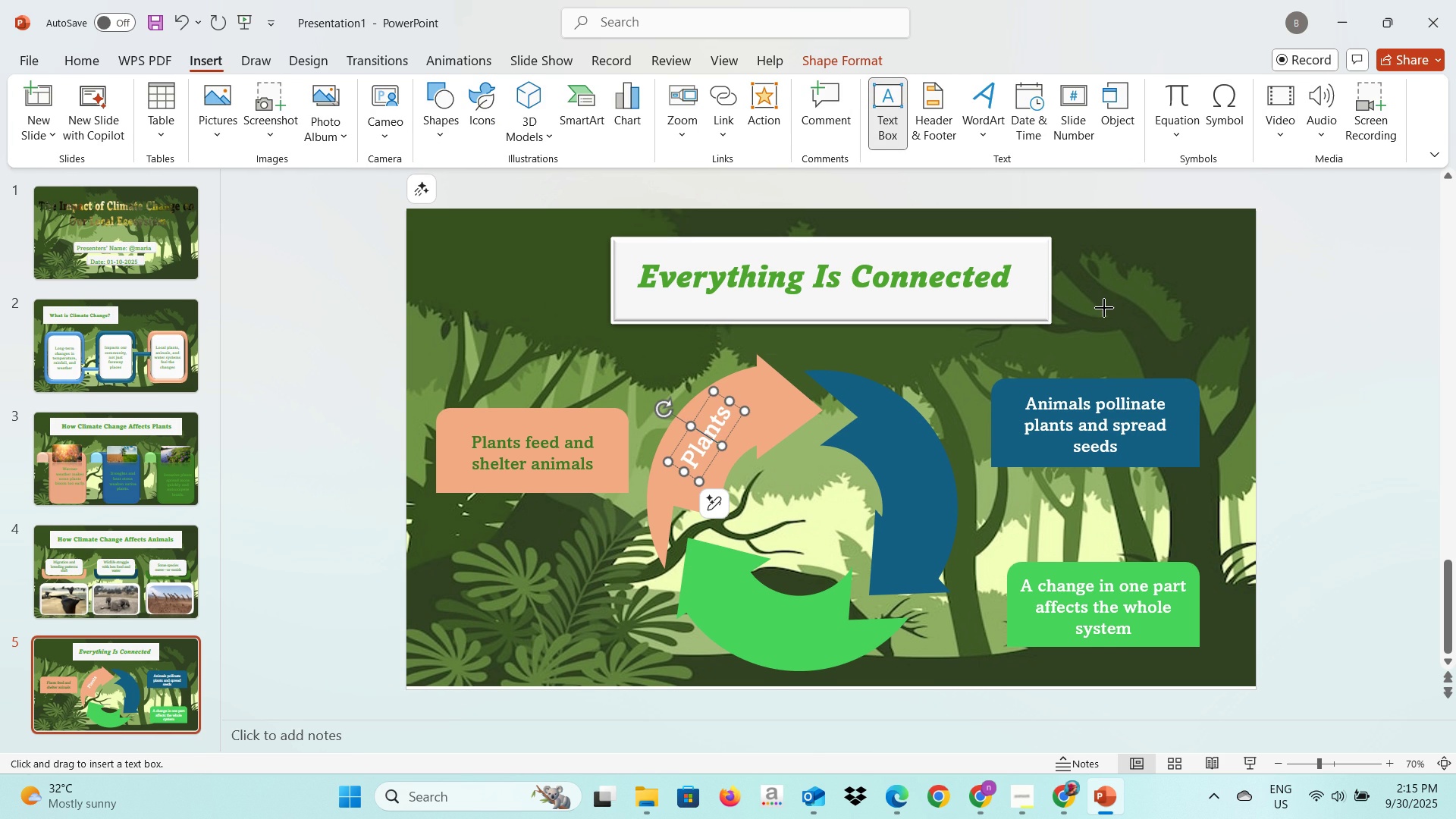 
left_click([1104, 308])
 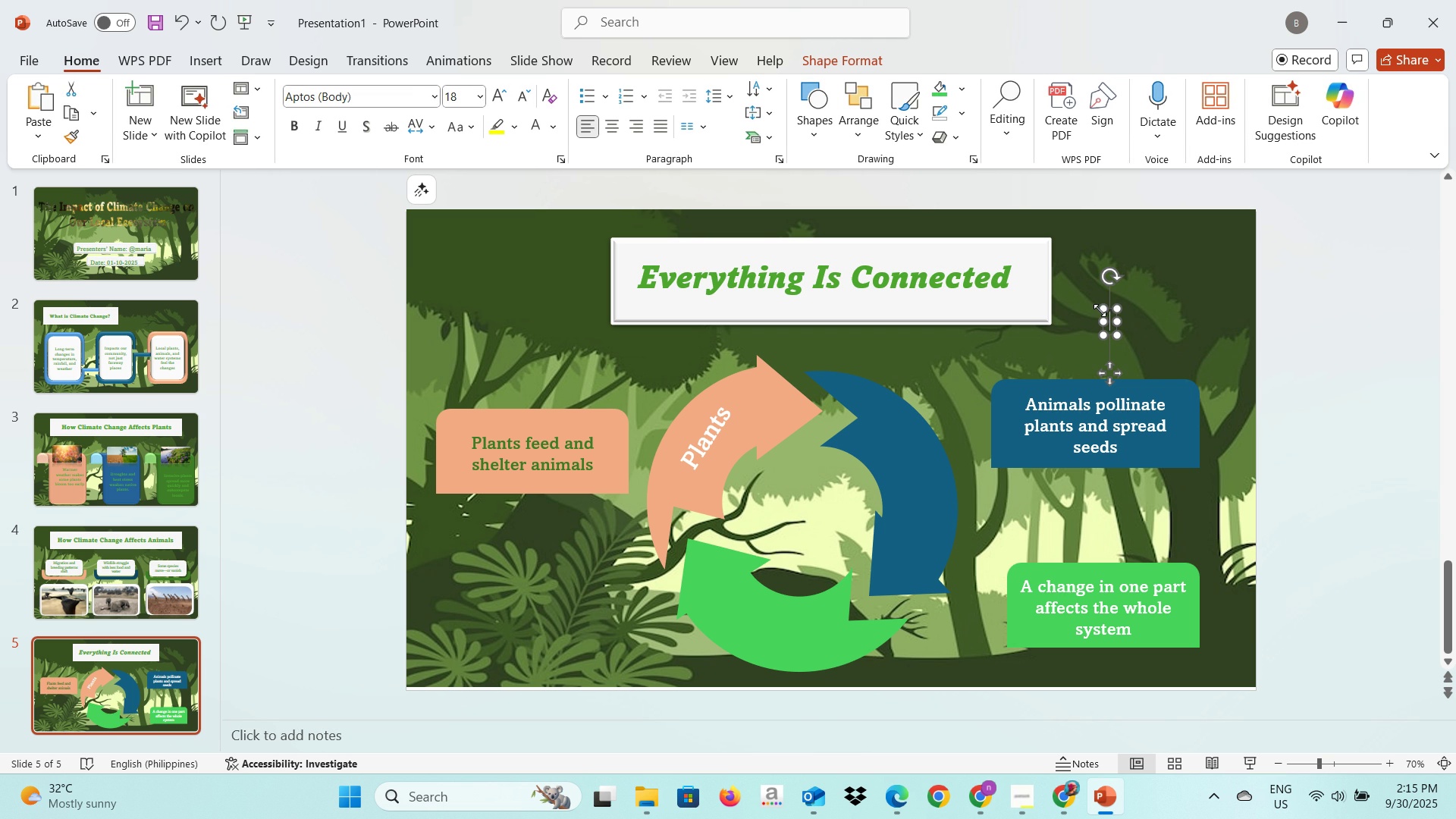 
type(Animals)